 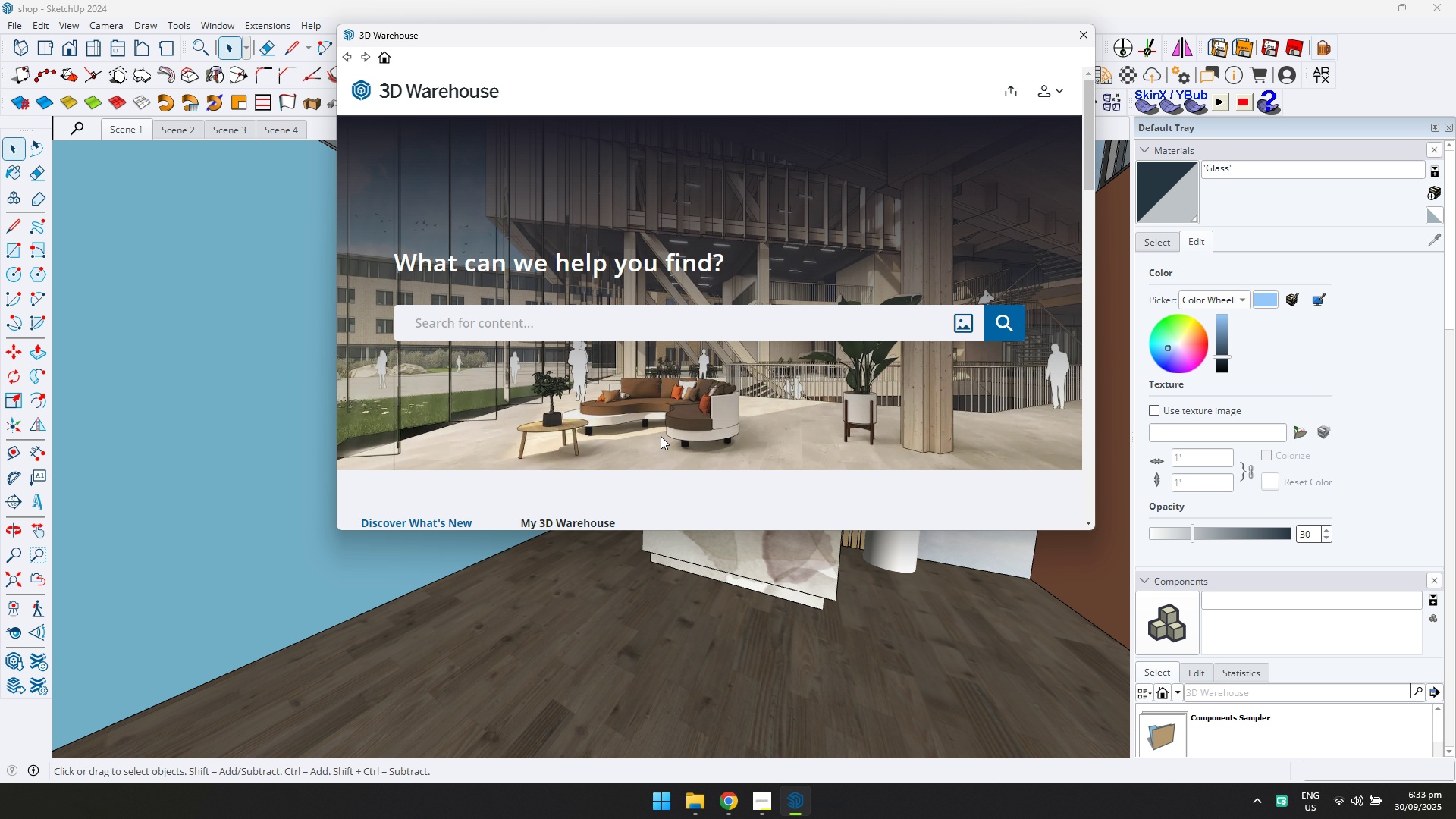 
left_click([644, 326])
 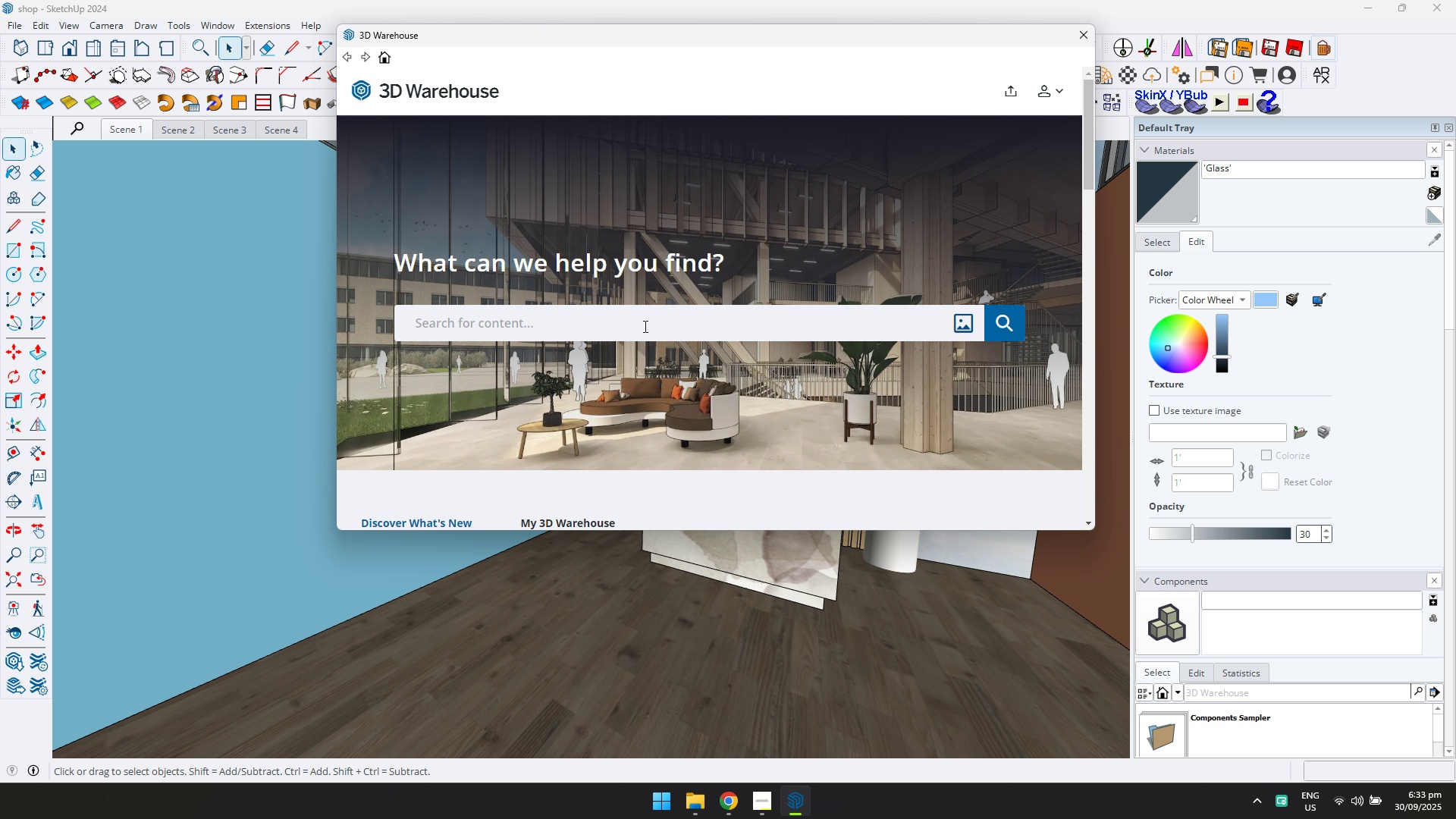 
type(toy store)
 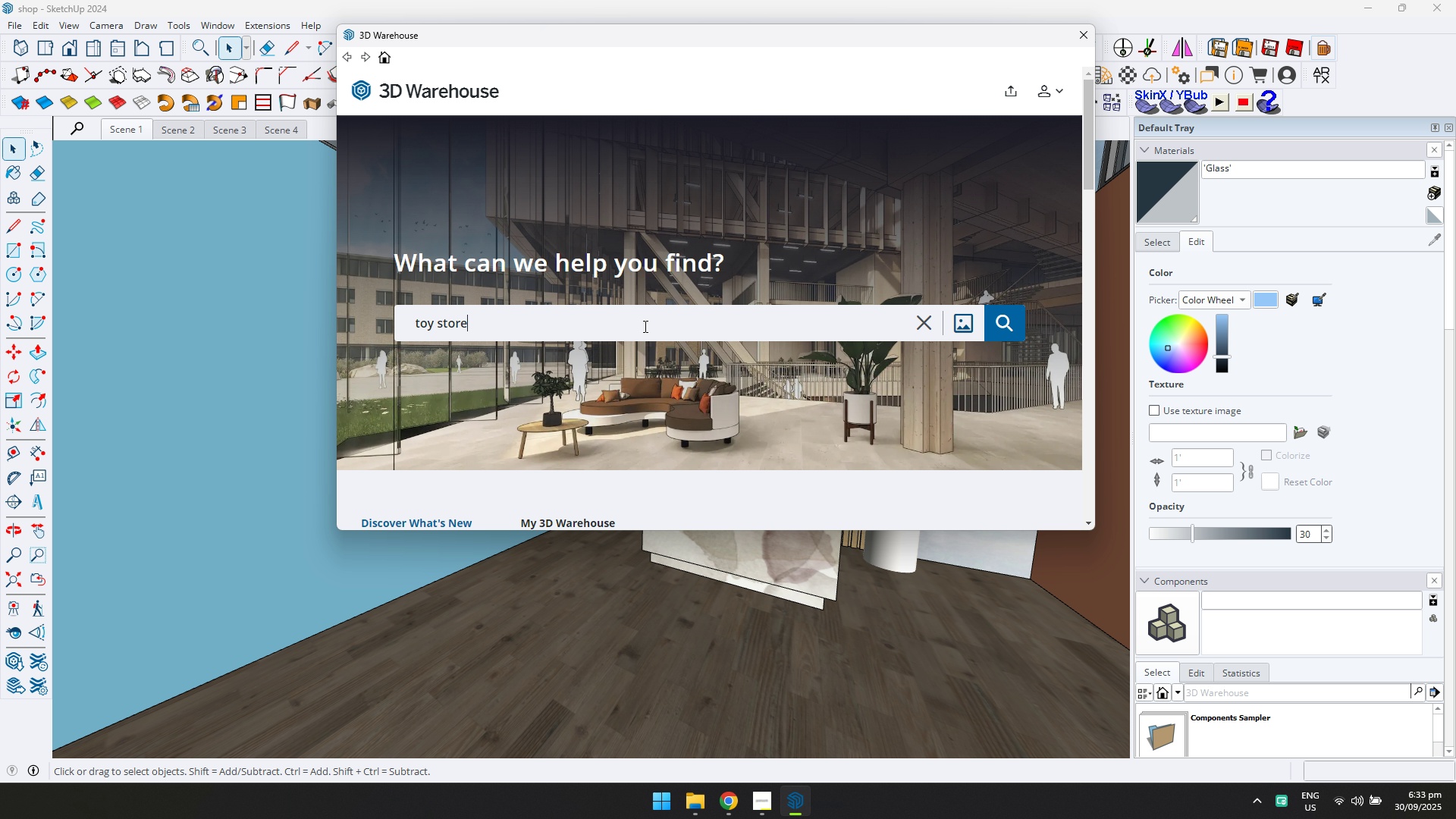 
key(Enter)
 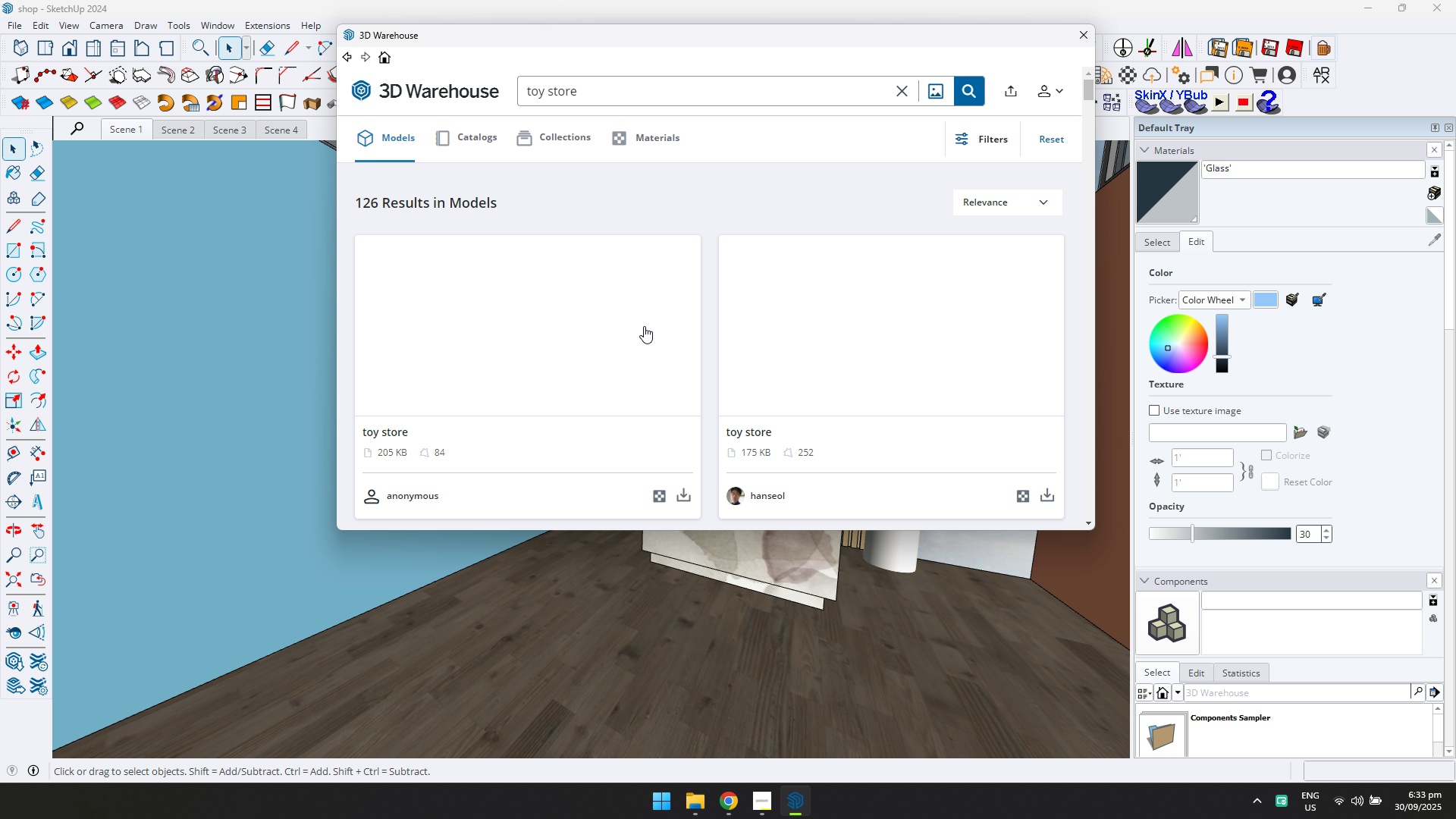 
scroll: coordinate [673, 318], scroll_direction: down, amount: 2.0
 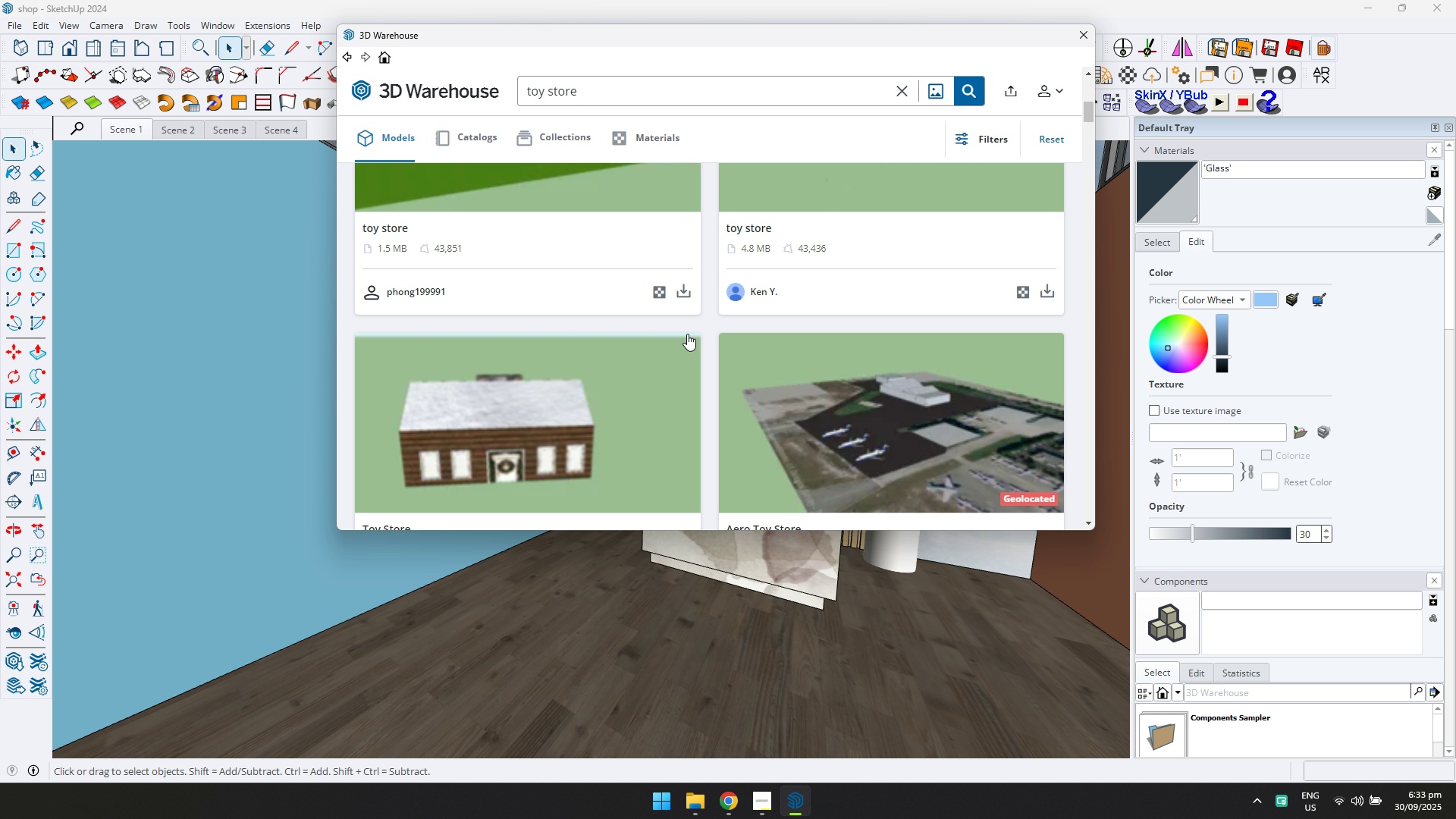 
key(Alt+AltLeft)
 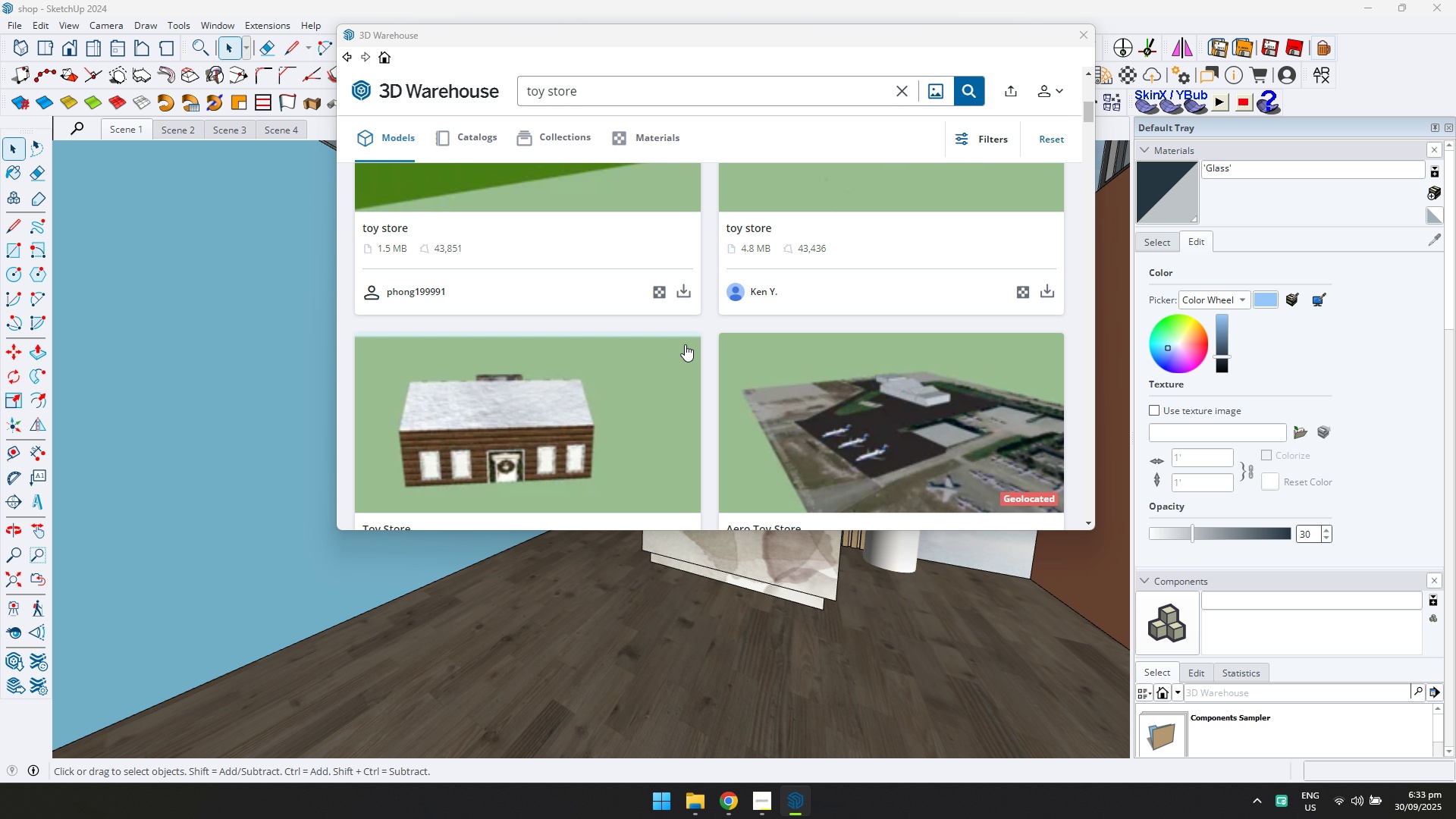 
key(Alt+Tab)